 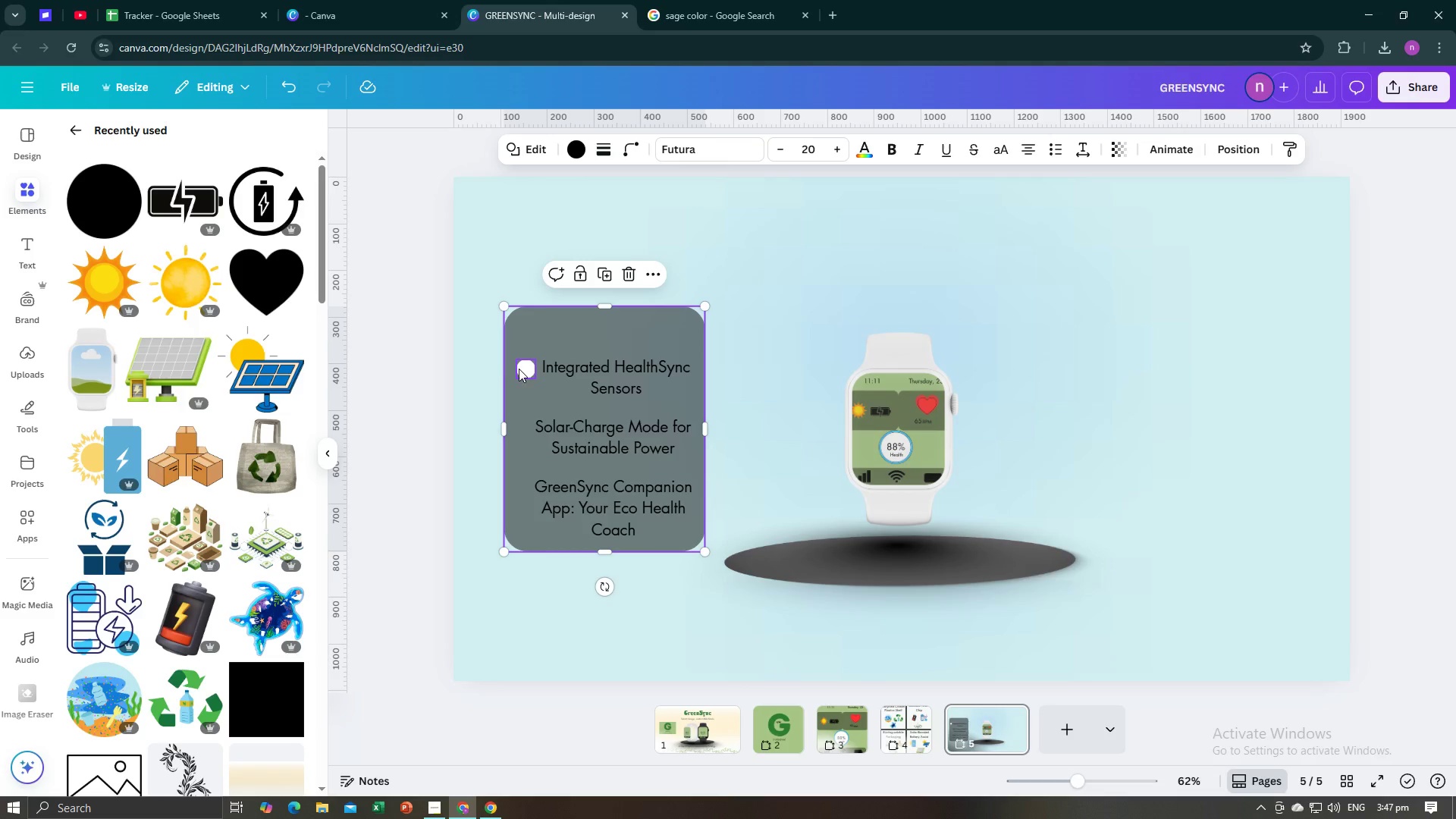 
left_click([519, 369])
 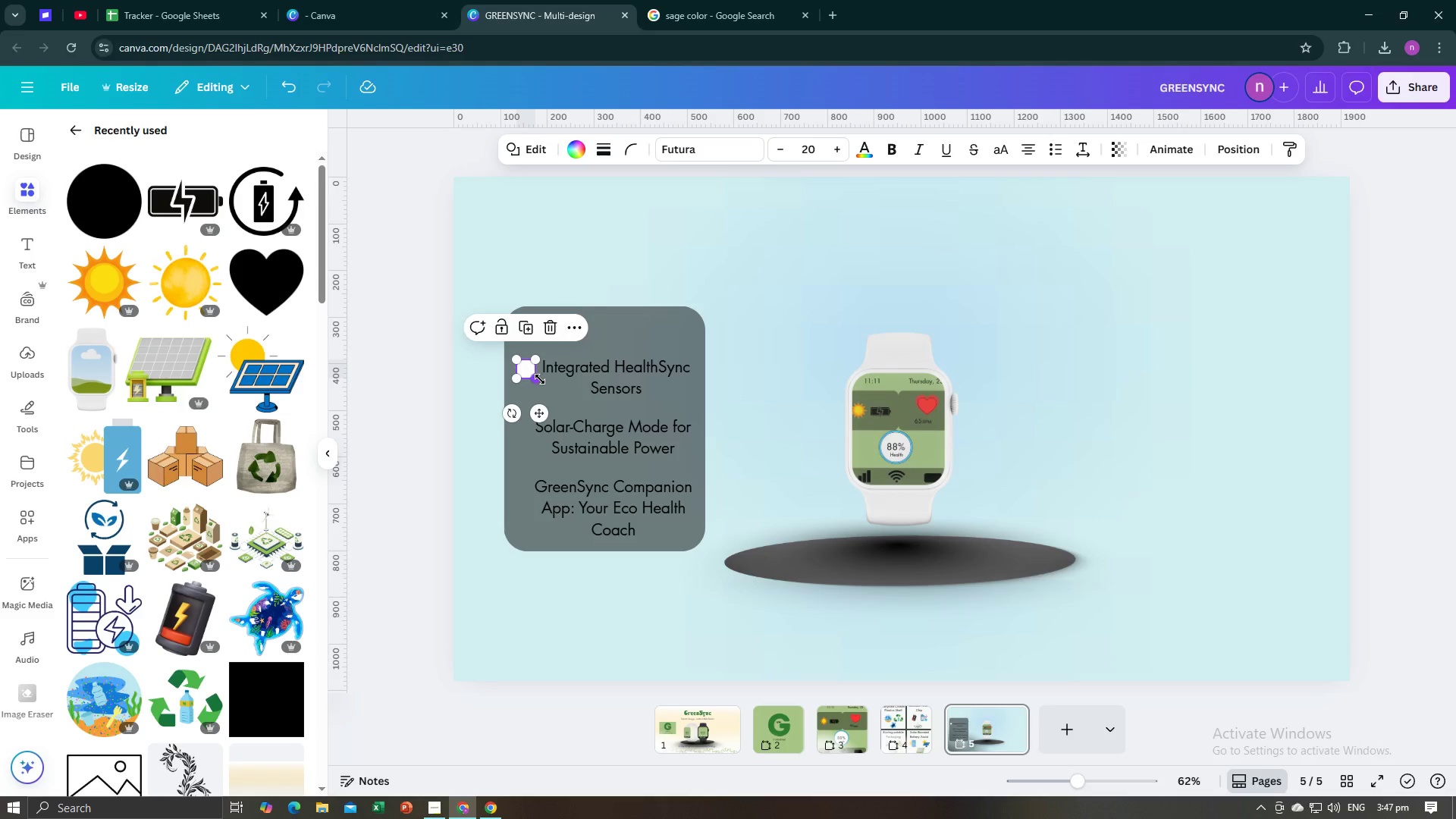 
left_click_drag(start_coordinate=[540, 379], to_coordinate=[534, 376])
 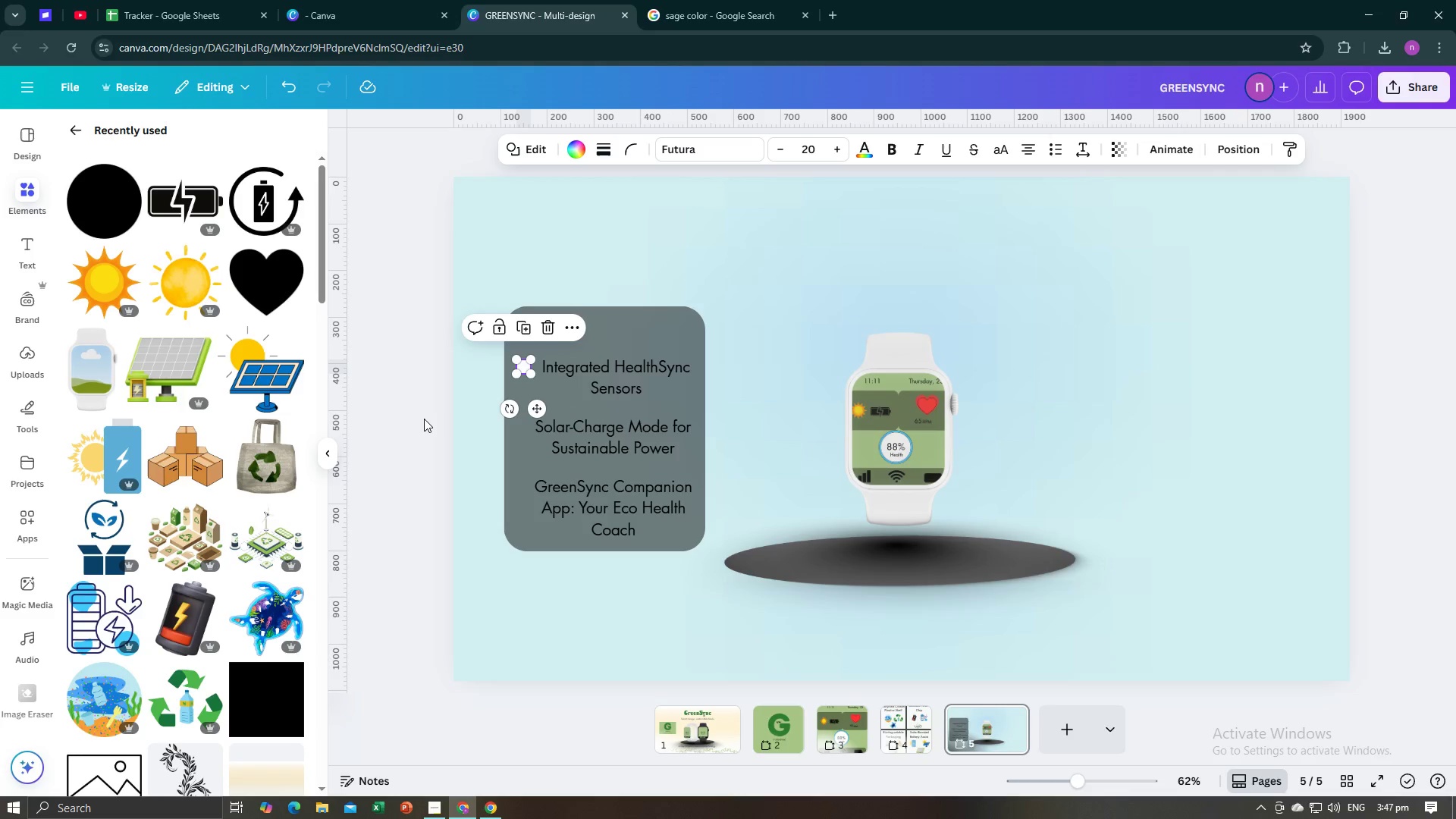 
left_click([424, 419])
 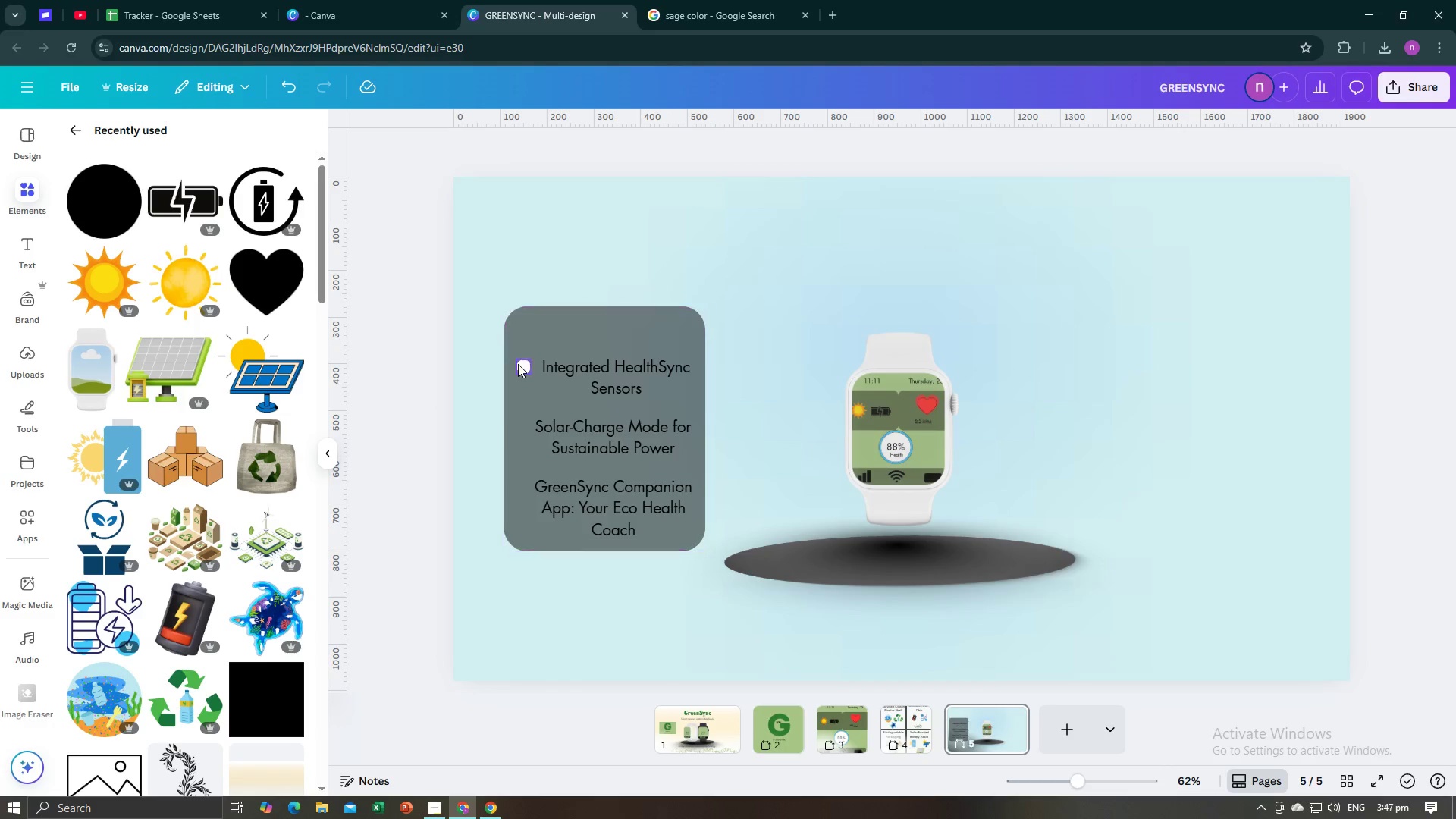 
left_click([519, 365])
 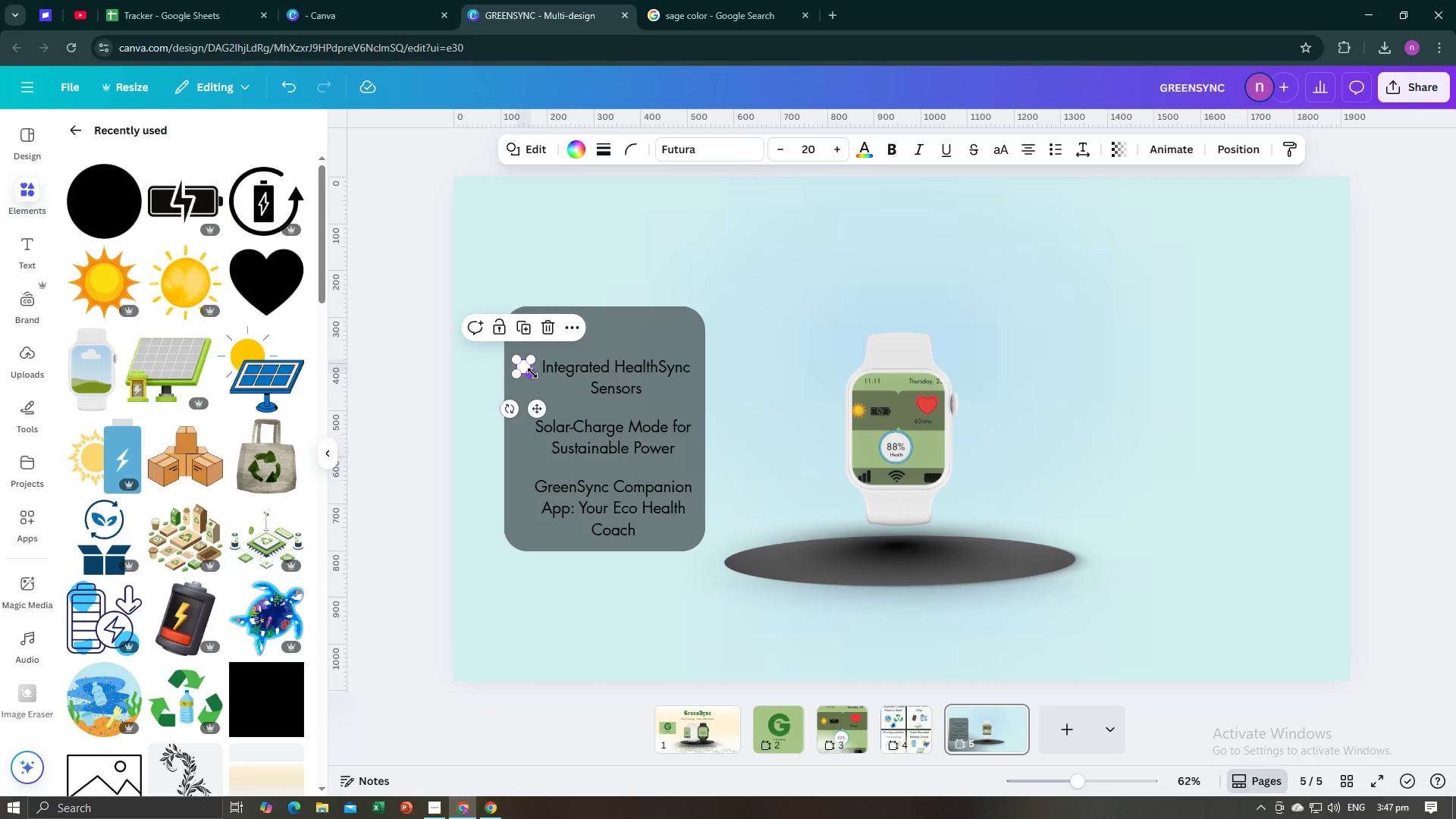 
left_click_drag(start_coordinate=[532, 373], to_coordinate=[529, 371])
 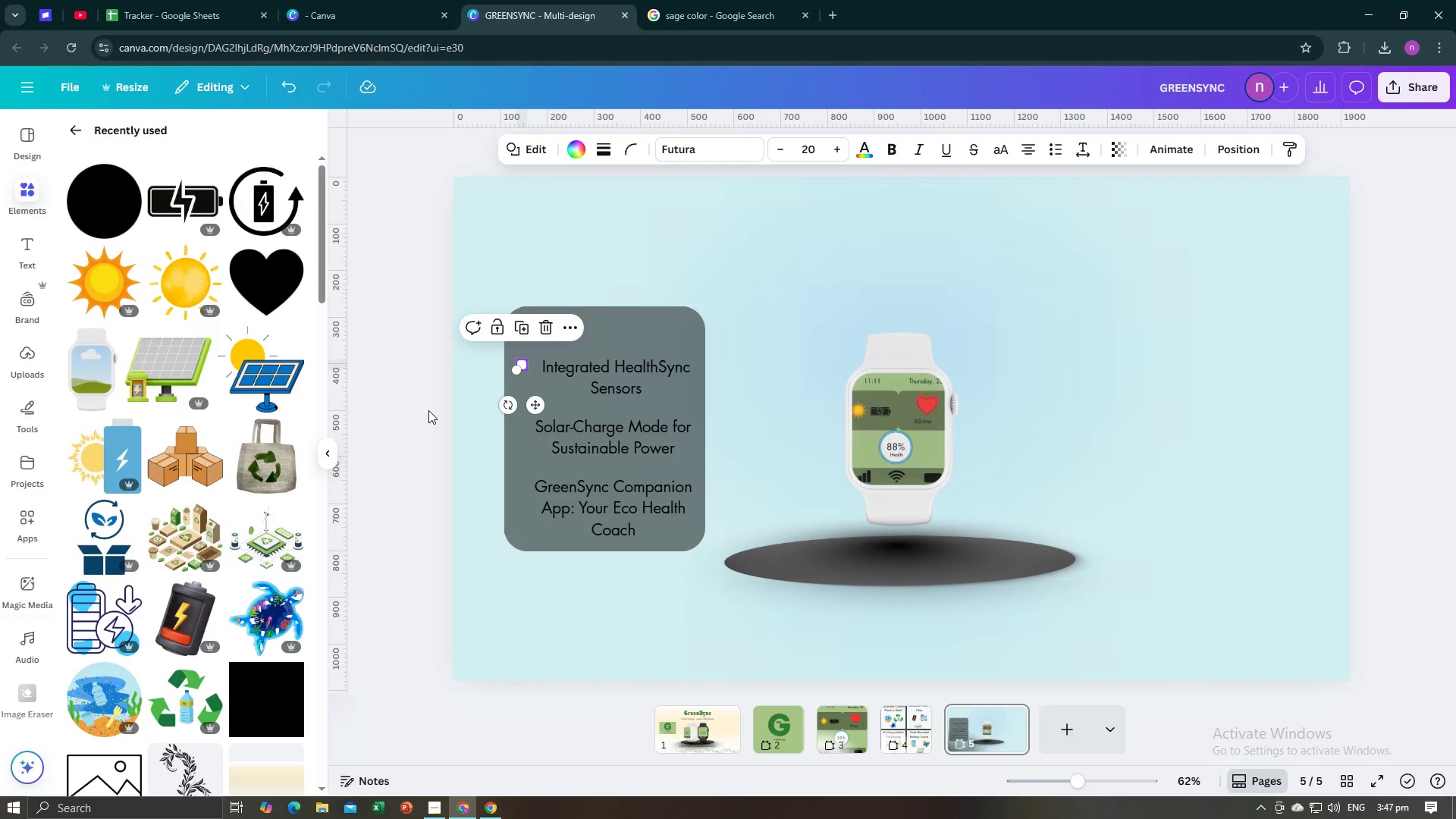 
left_click([427, 412])
 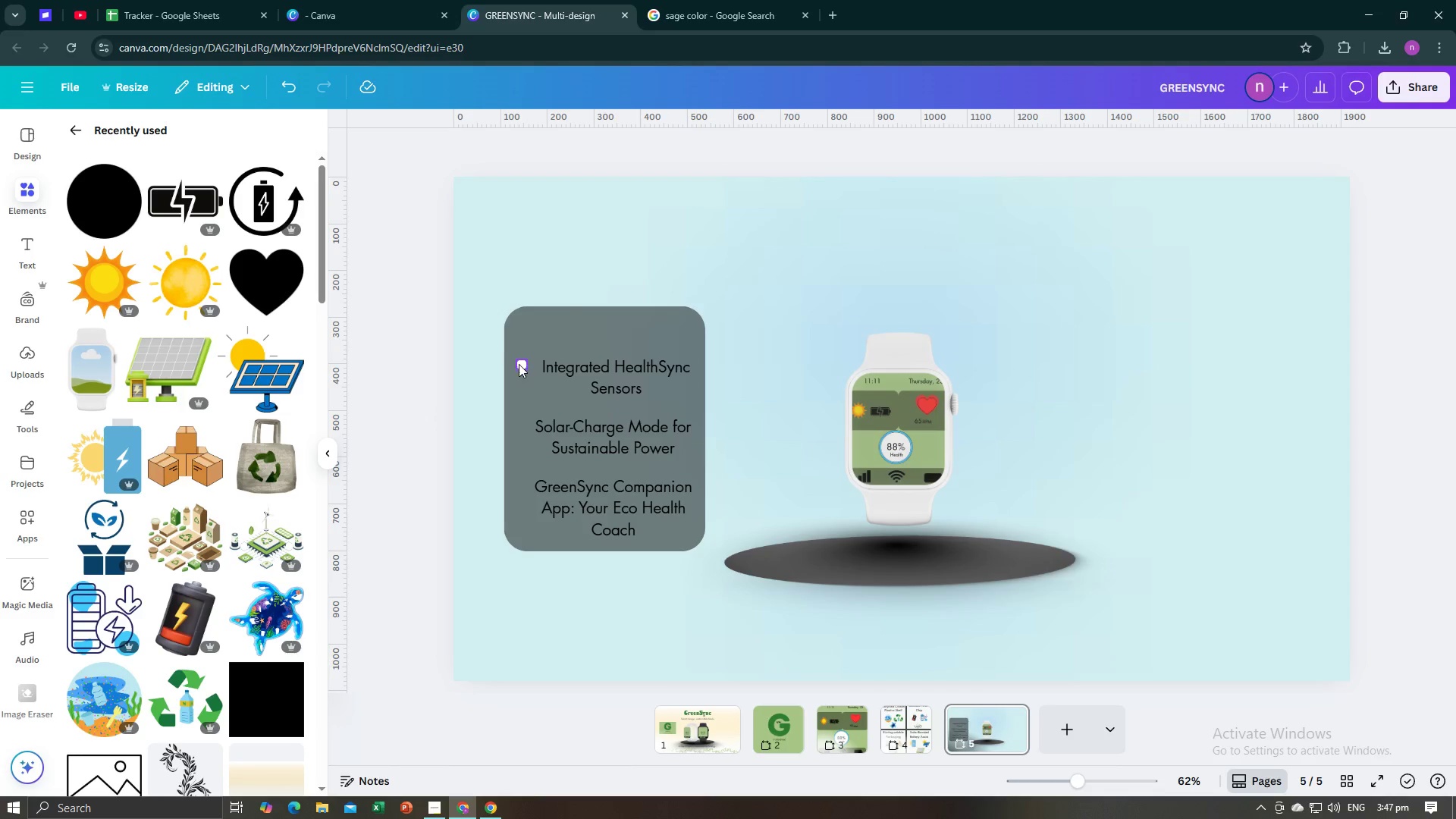 
left_click([519, 364])
 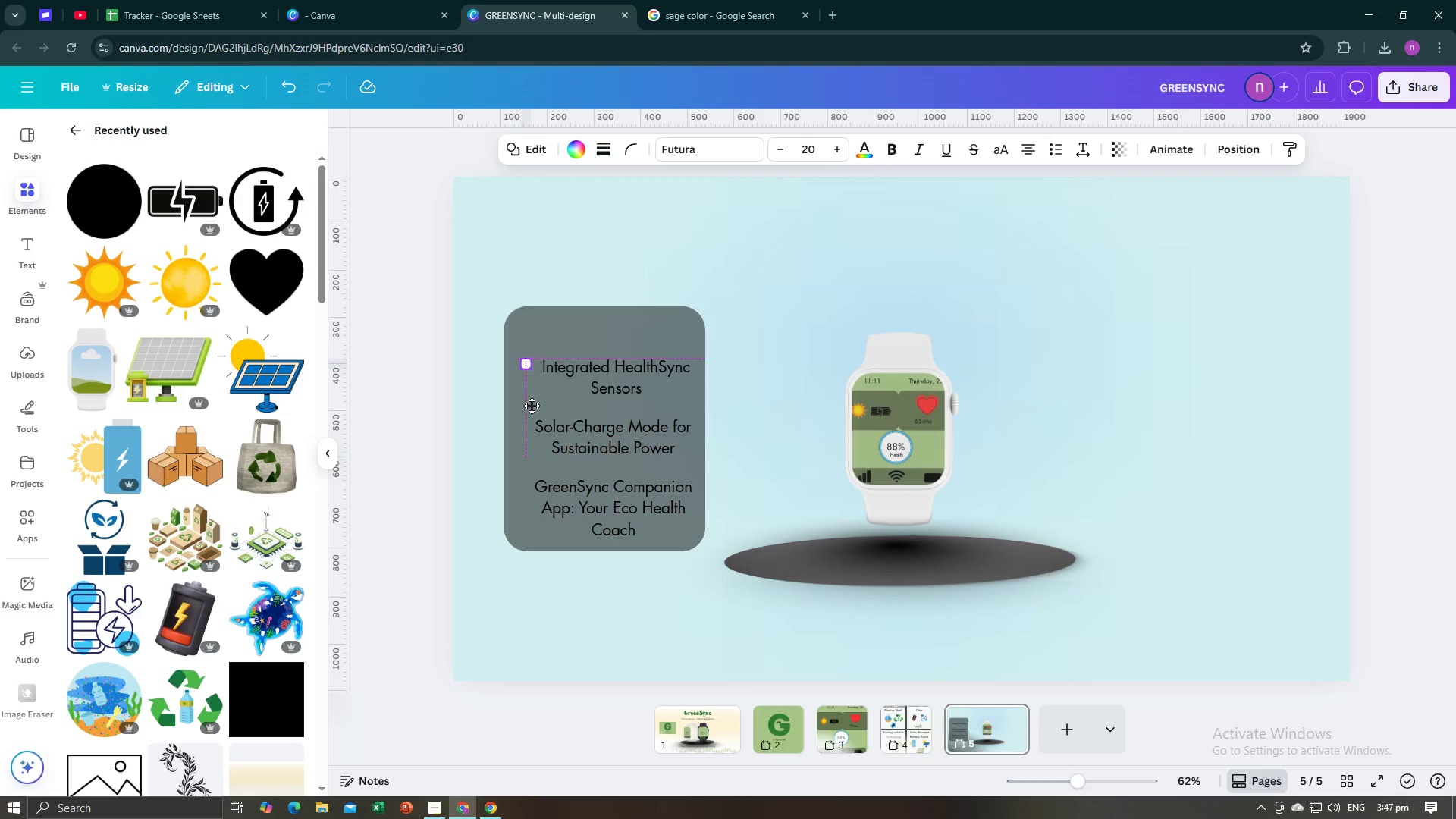 
wait(7.09)
 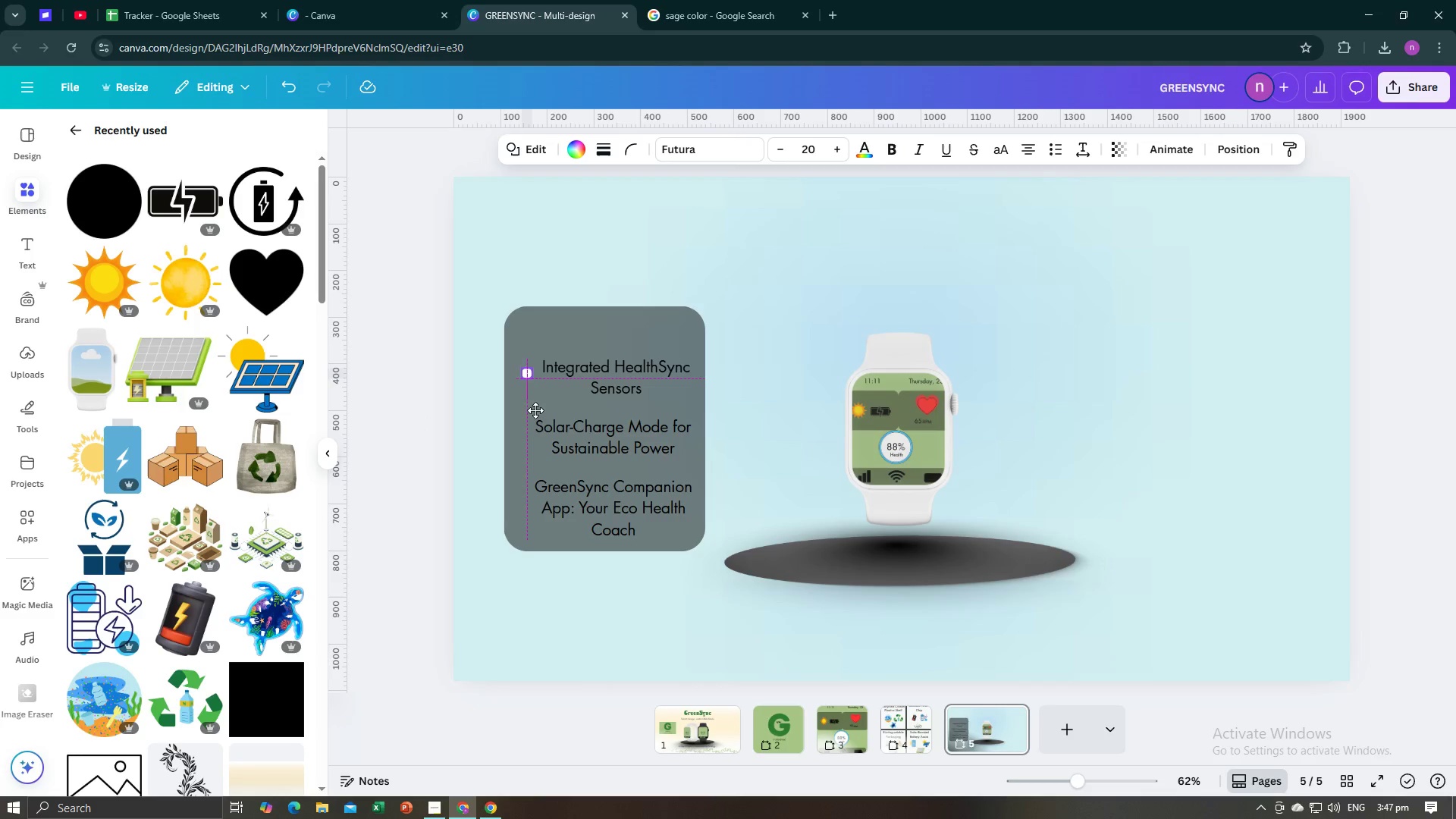 
left_click([526, 329])
 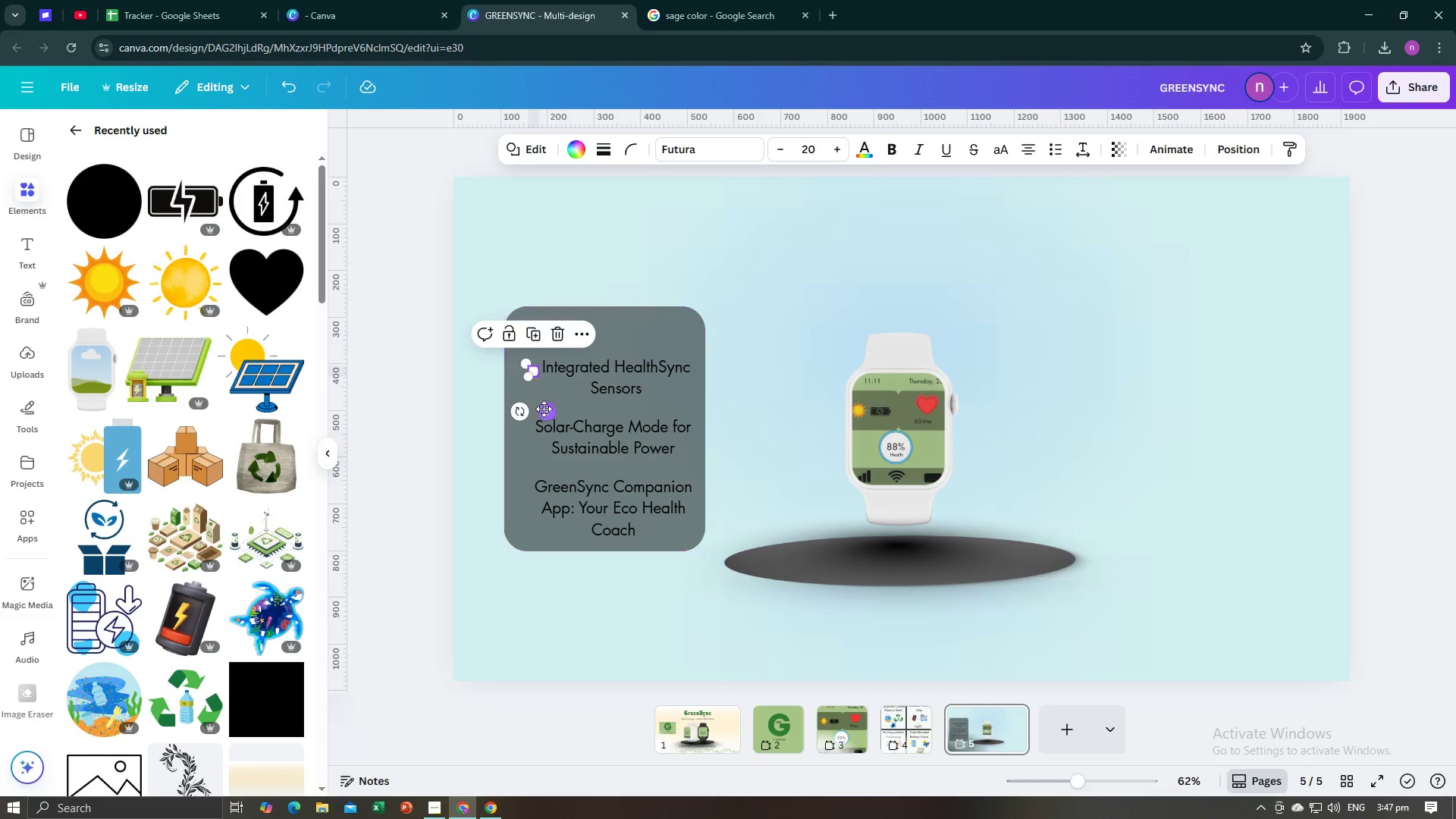 
left_click_drag(start_coordinate=[545, 410], to_coordinate=[537, 465])
 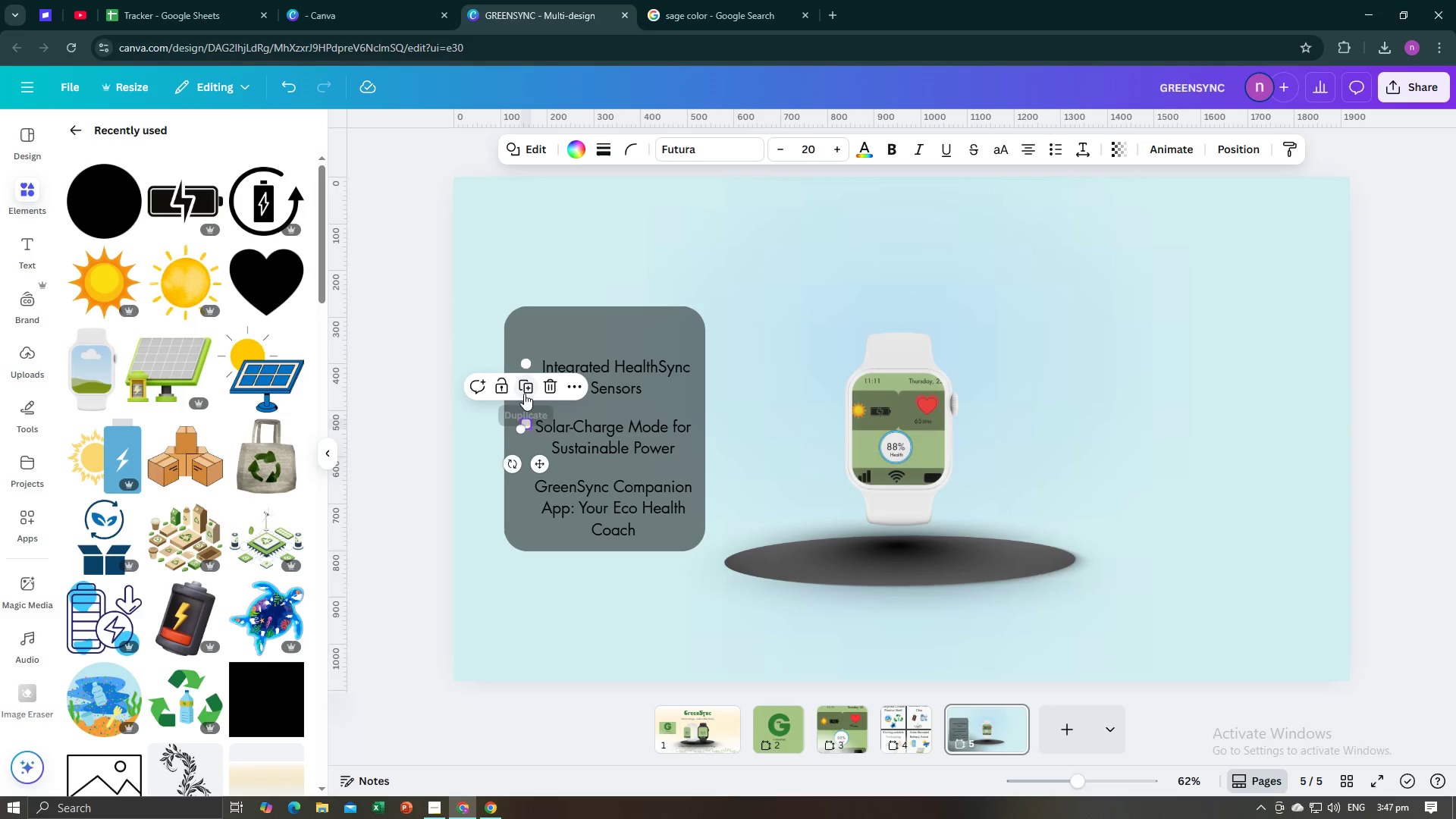 
left_click([525, 391])
 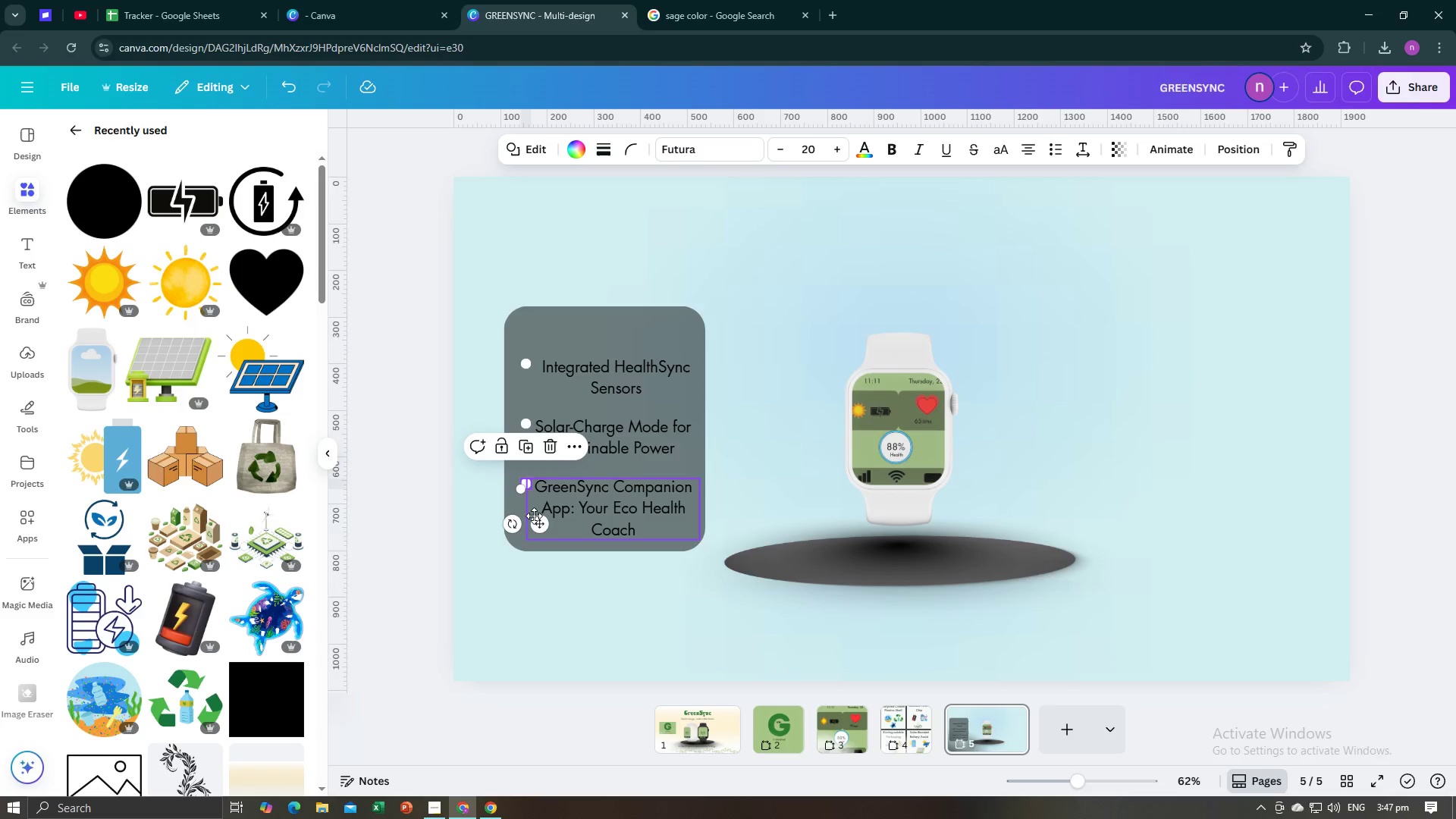 
left_click_drag(start_coordinate=[534, 519], to_coordinate=[533, 522])
 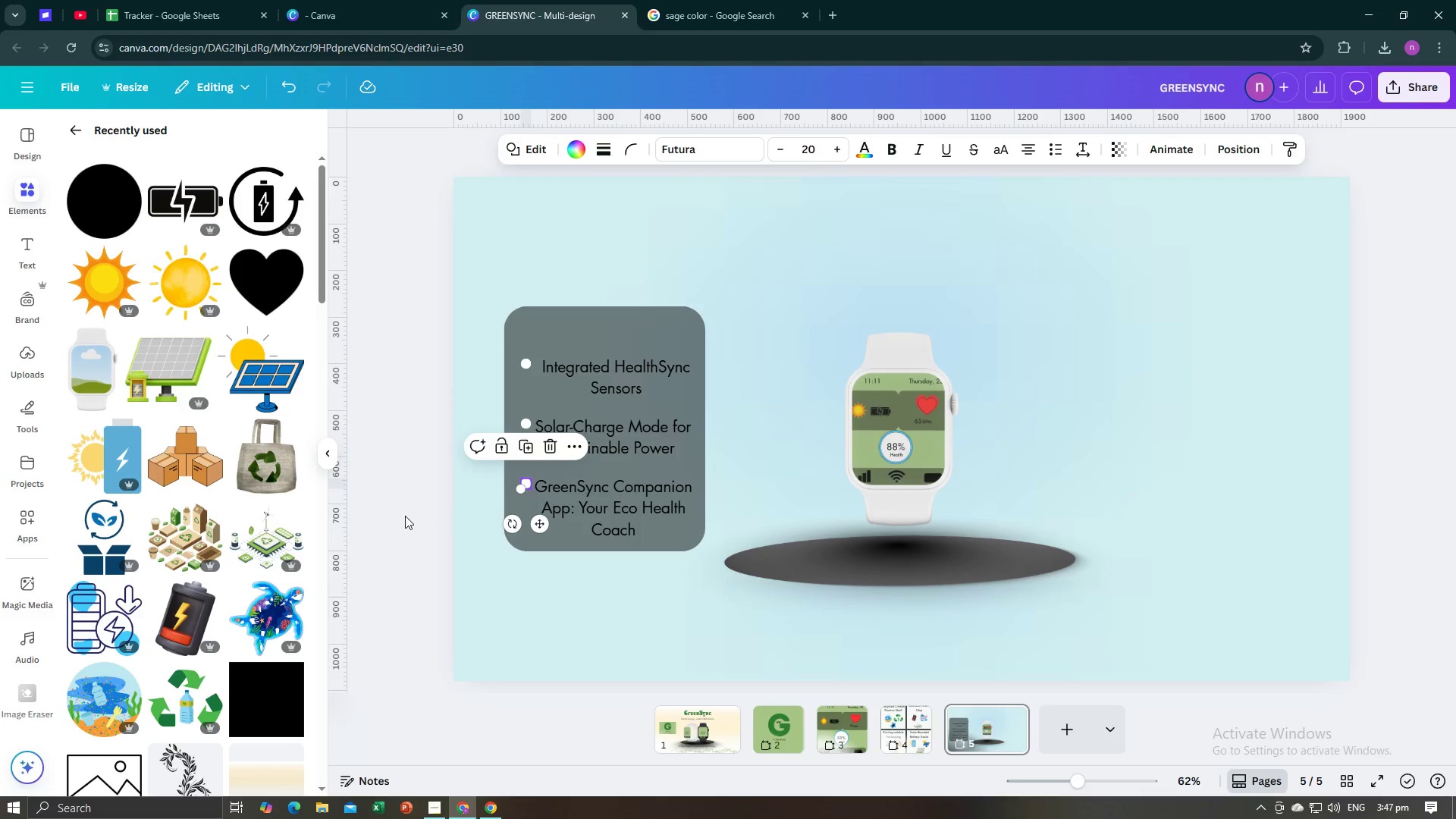 
left_click([404, 516])
 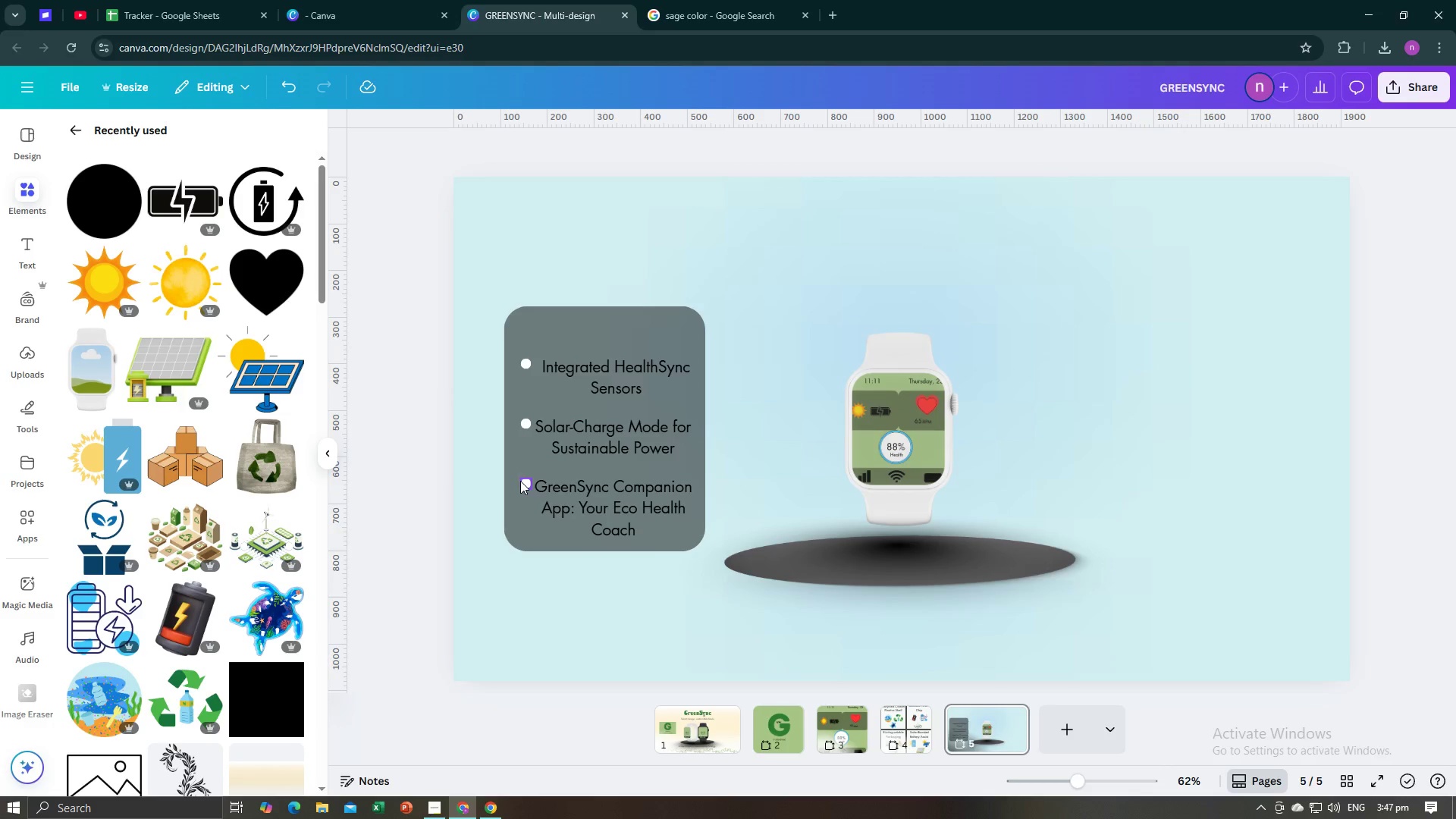 
left_click([522, 482])
 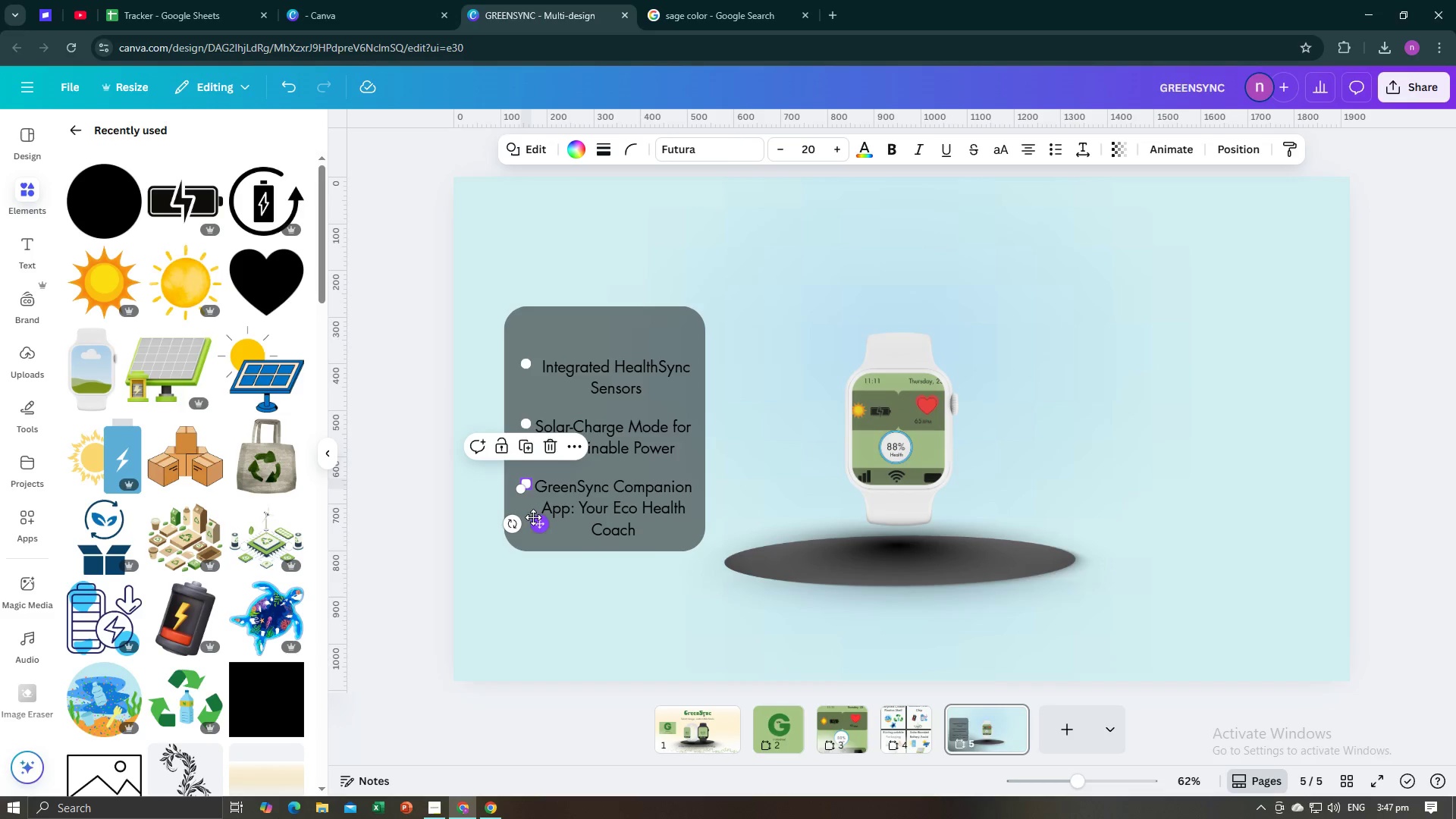 
left_click_drag(start_coordinate=[536, 521], to_coordinate=[536, 526])
 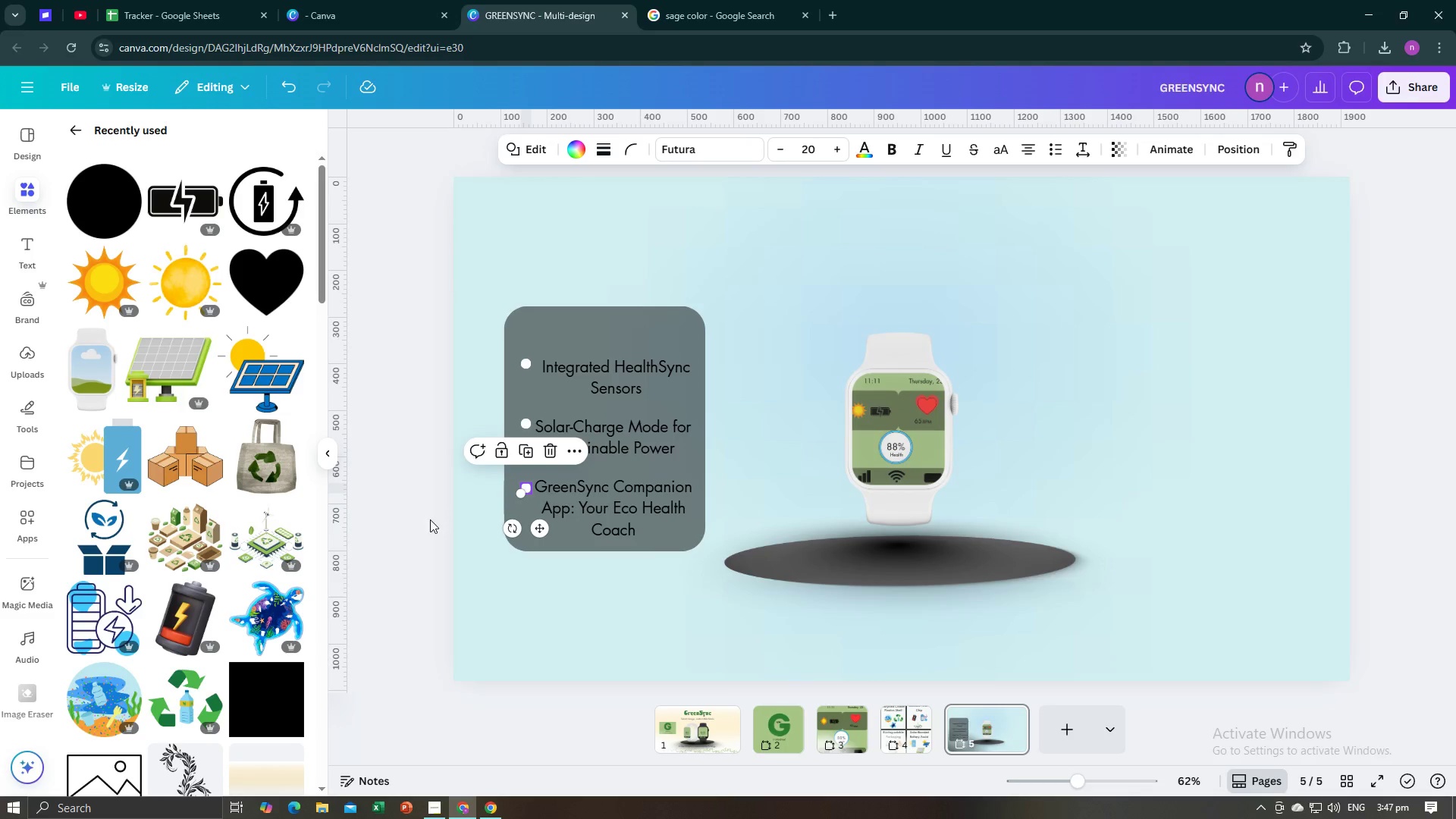 
left_click([429, 519])
 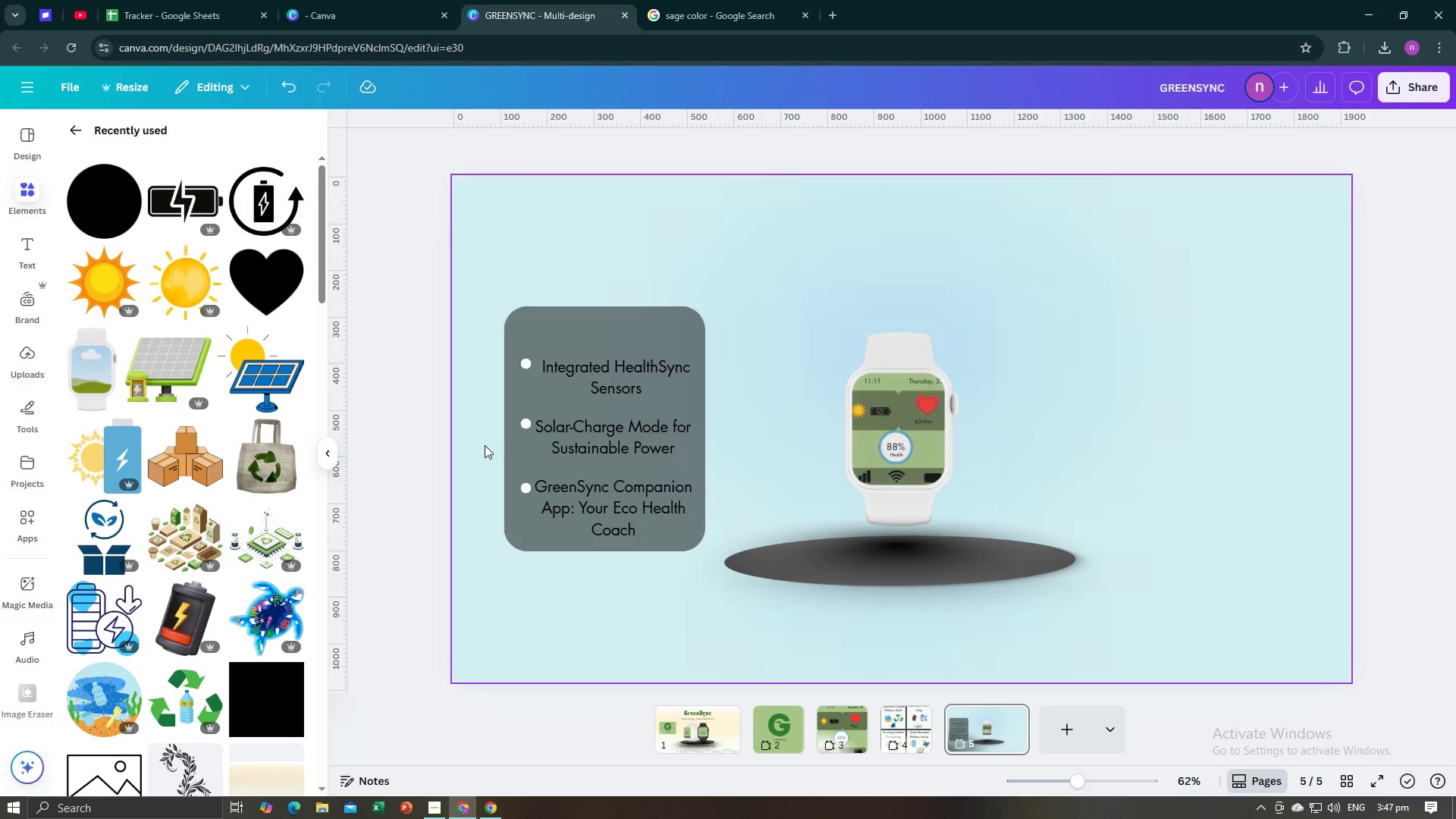 
key(Alt+AltLeft)
 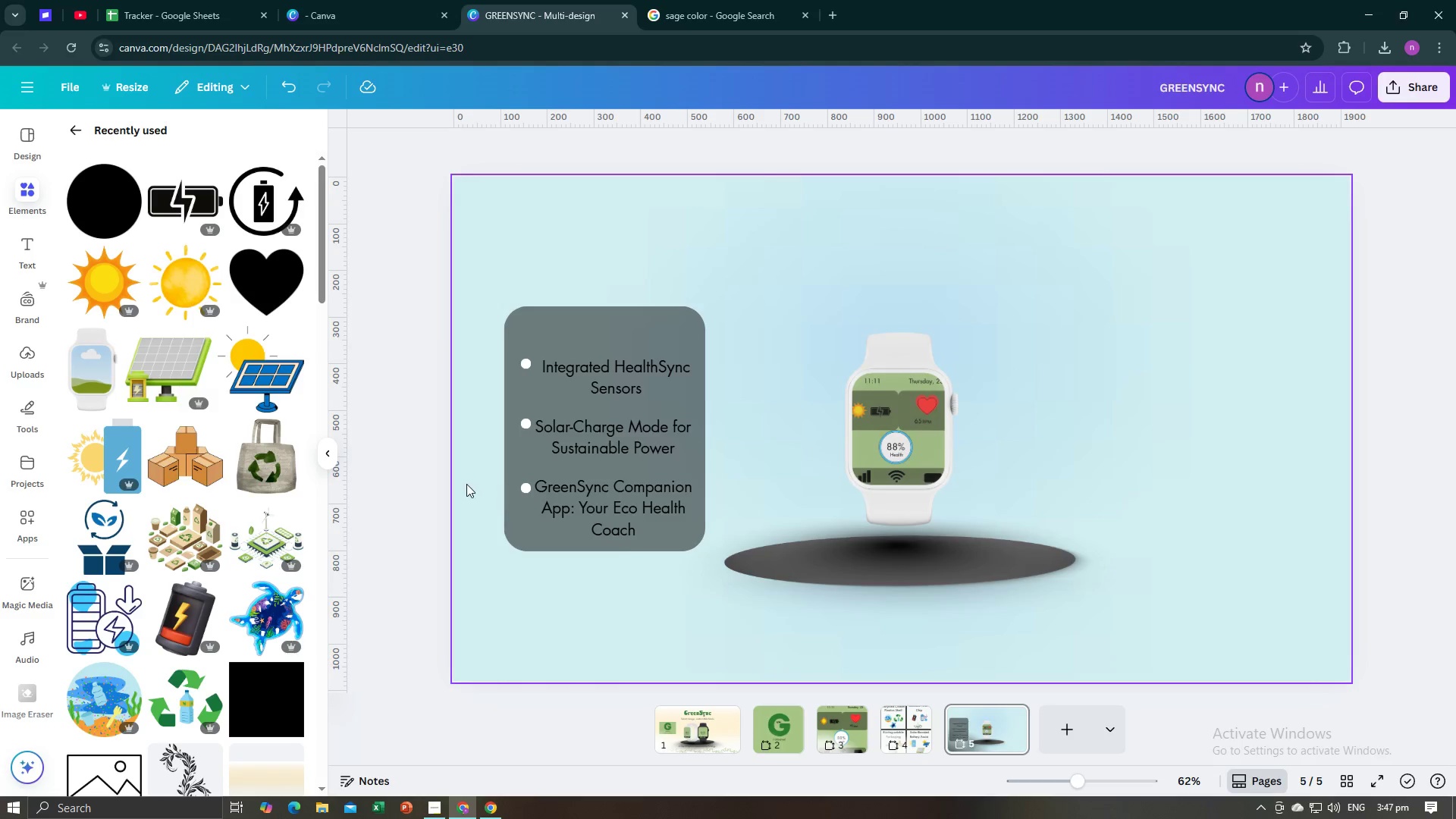 
key(Alt+Tab)